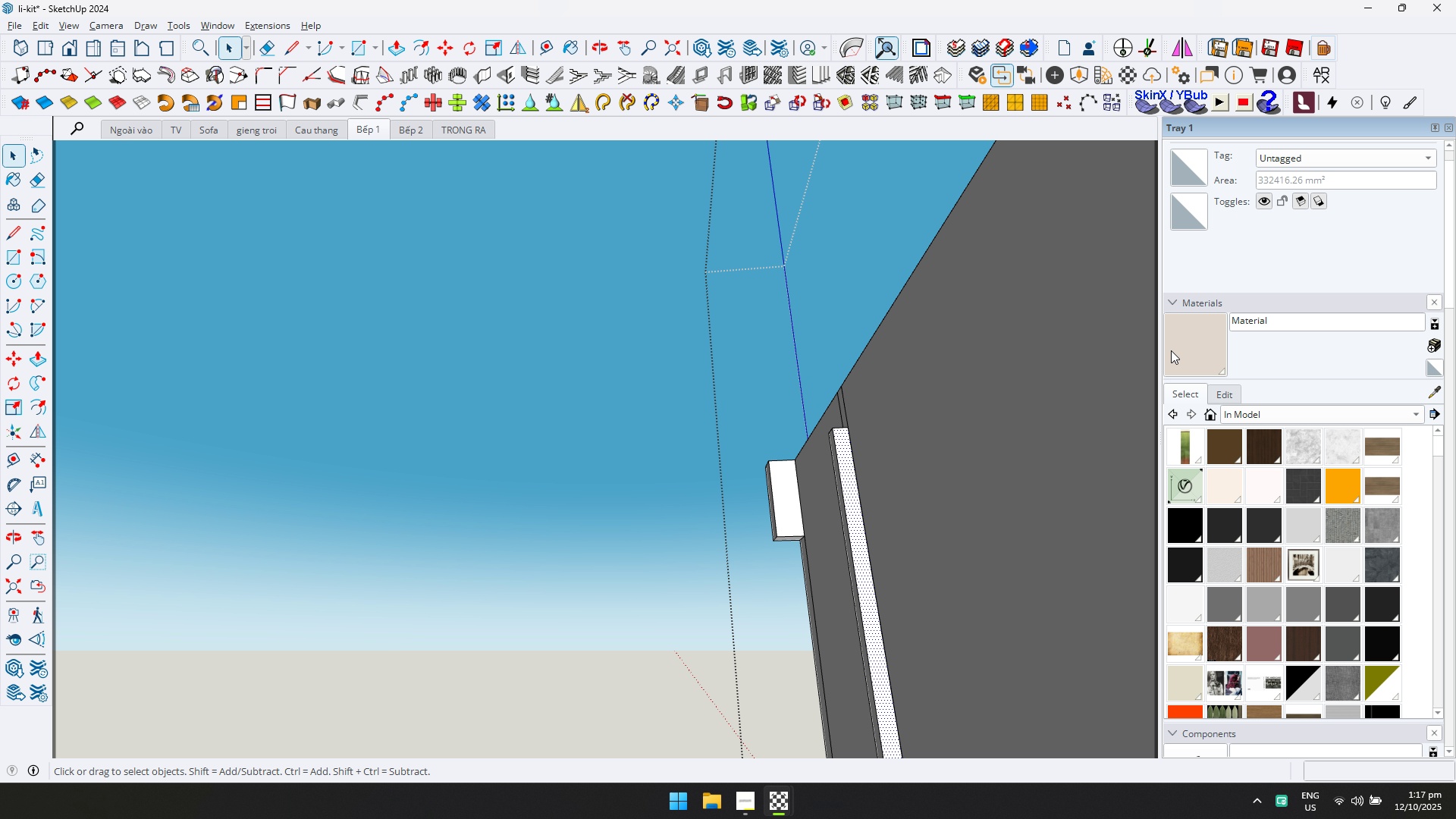 
left_click([1189, 345])
 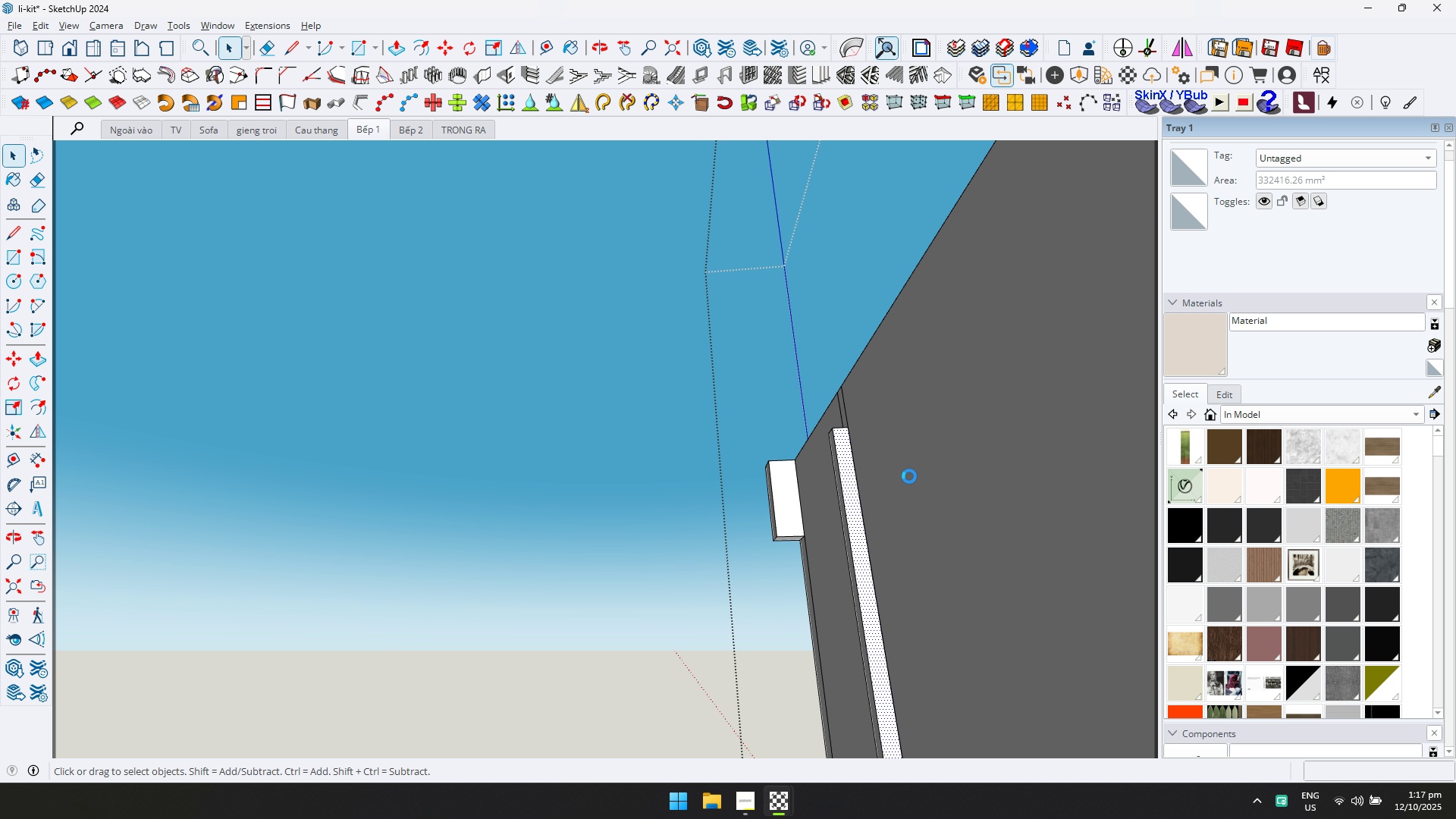 
hold_key(key=ControlLeft, duration=0.59)
double_click([905, 480])
 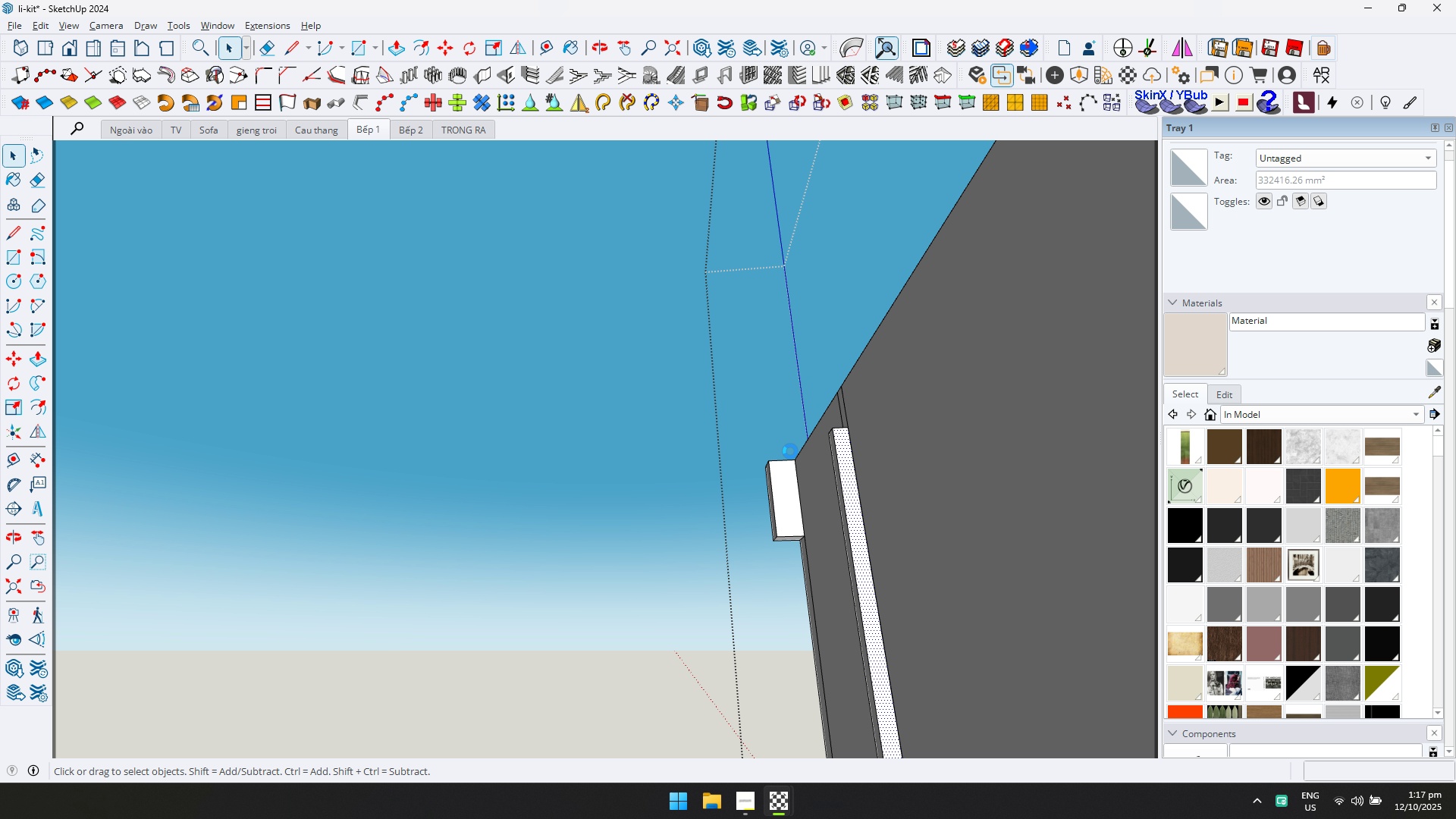 
key(Alt+AltLeft)
 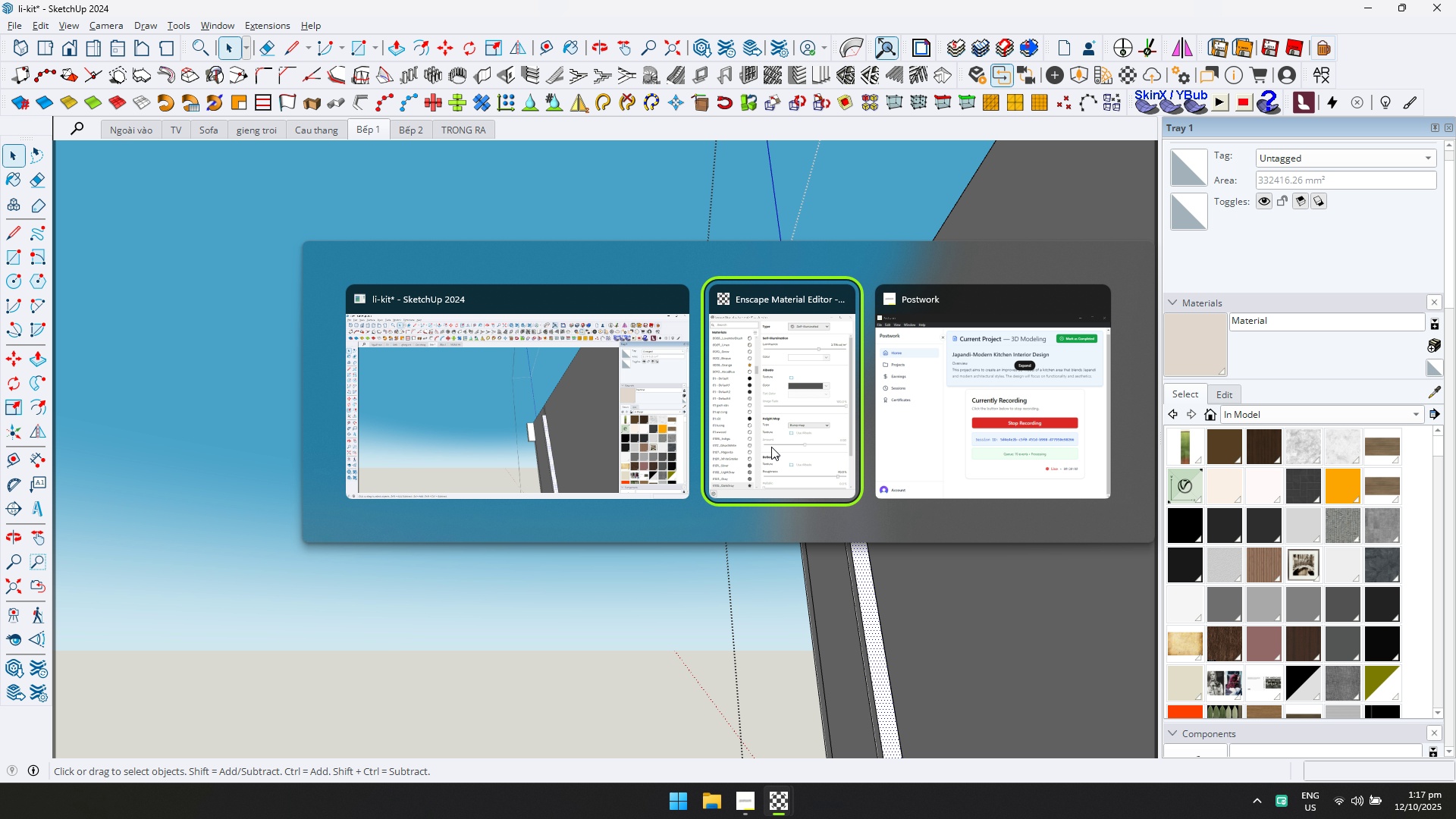 
scroll: coordinate [771, 447], scroll_direction: up, amount: 1.0
 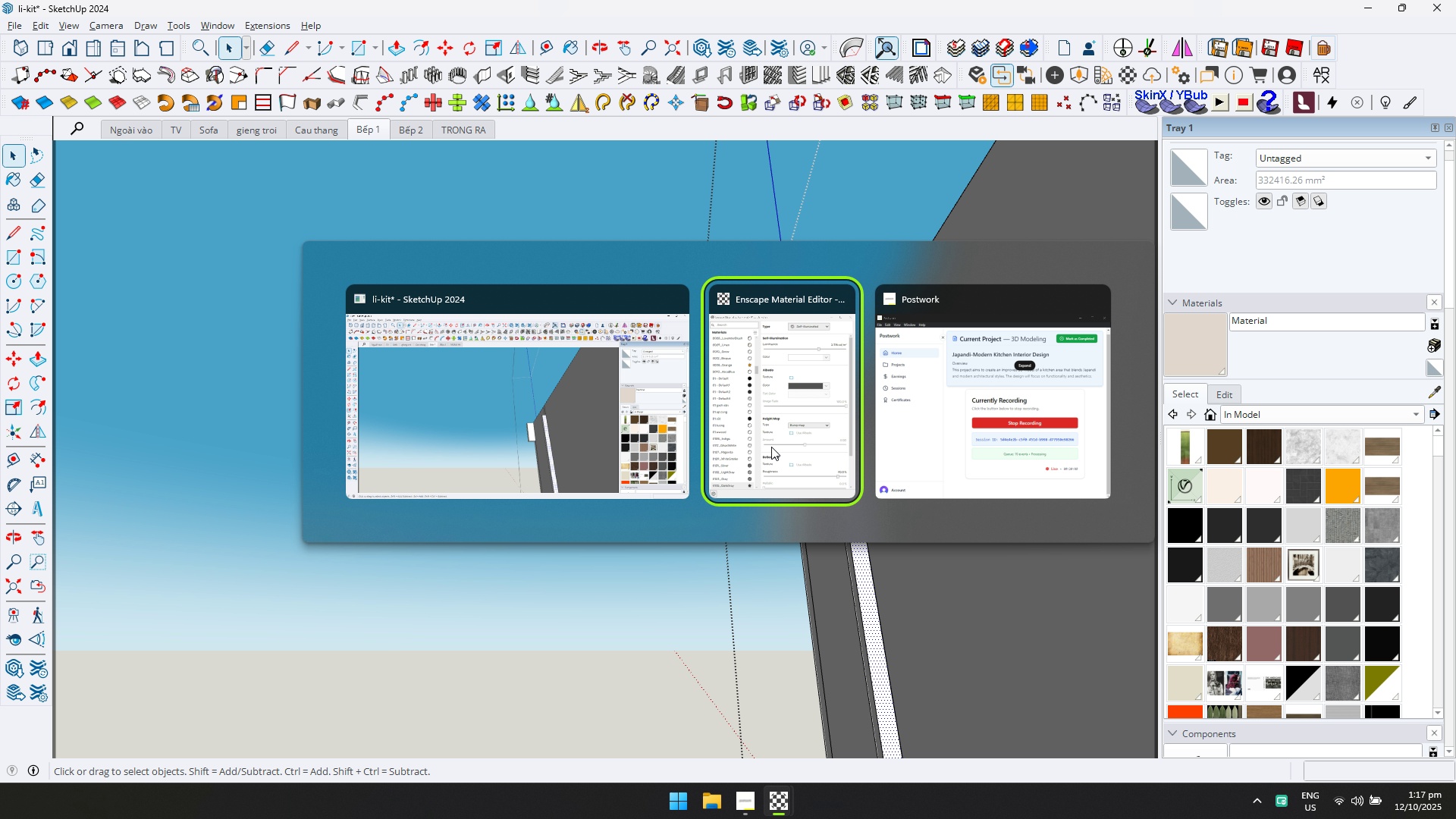 
key(Alt+Tab)
 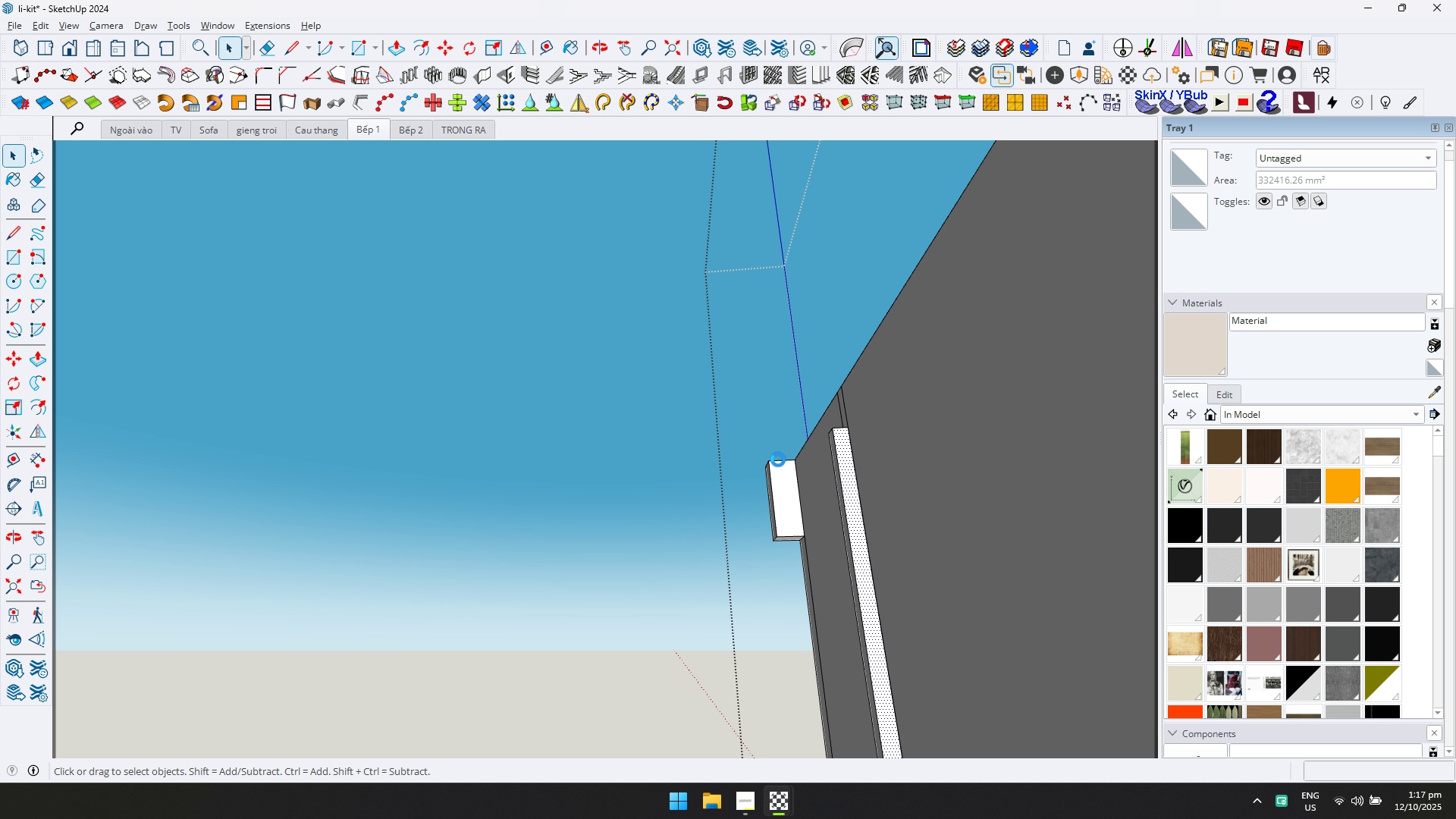 
wait(10.38)
 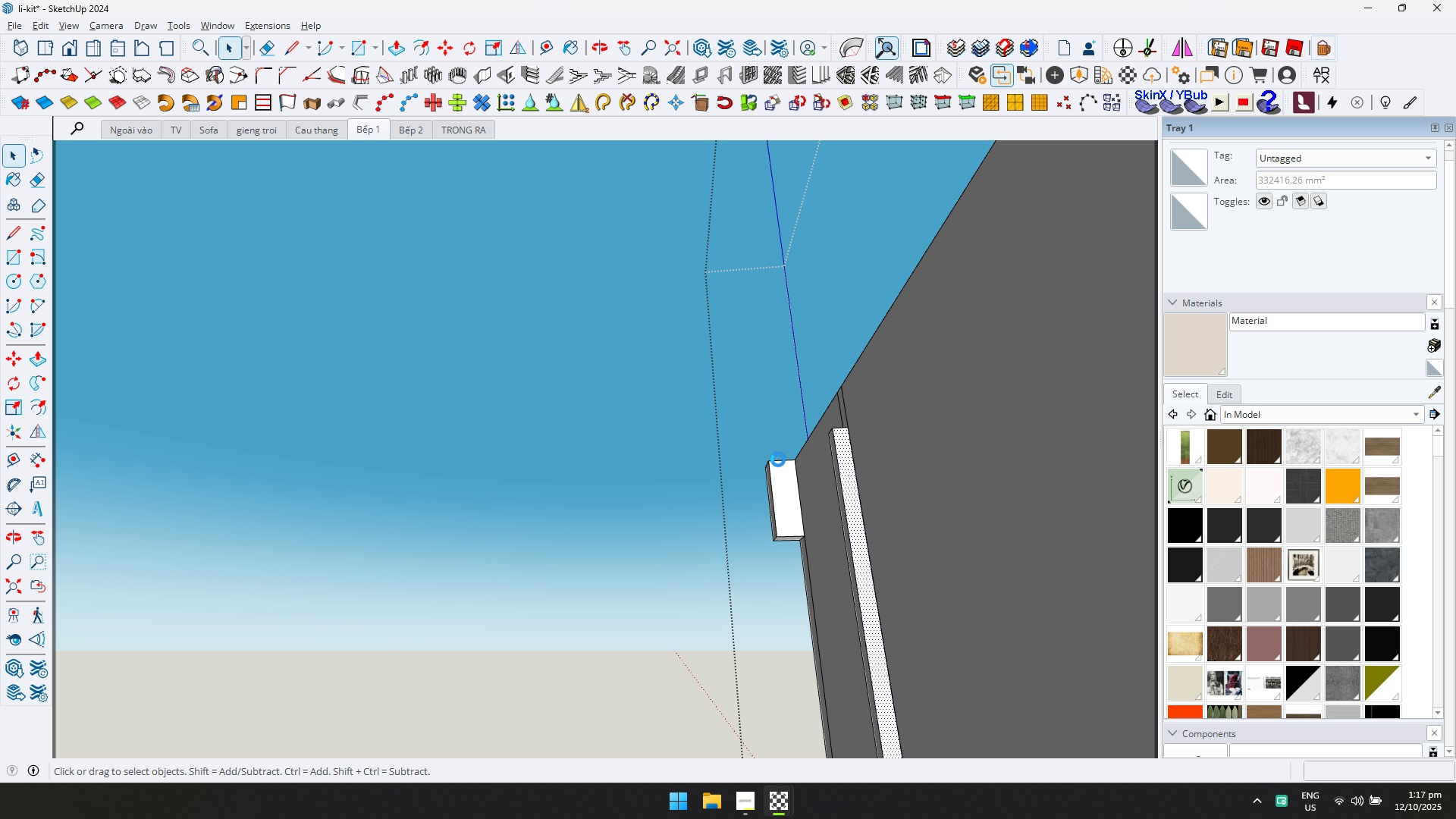 
key(Alt+AltLeft)
 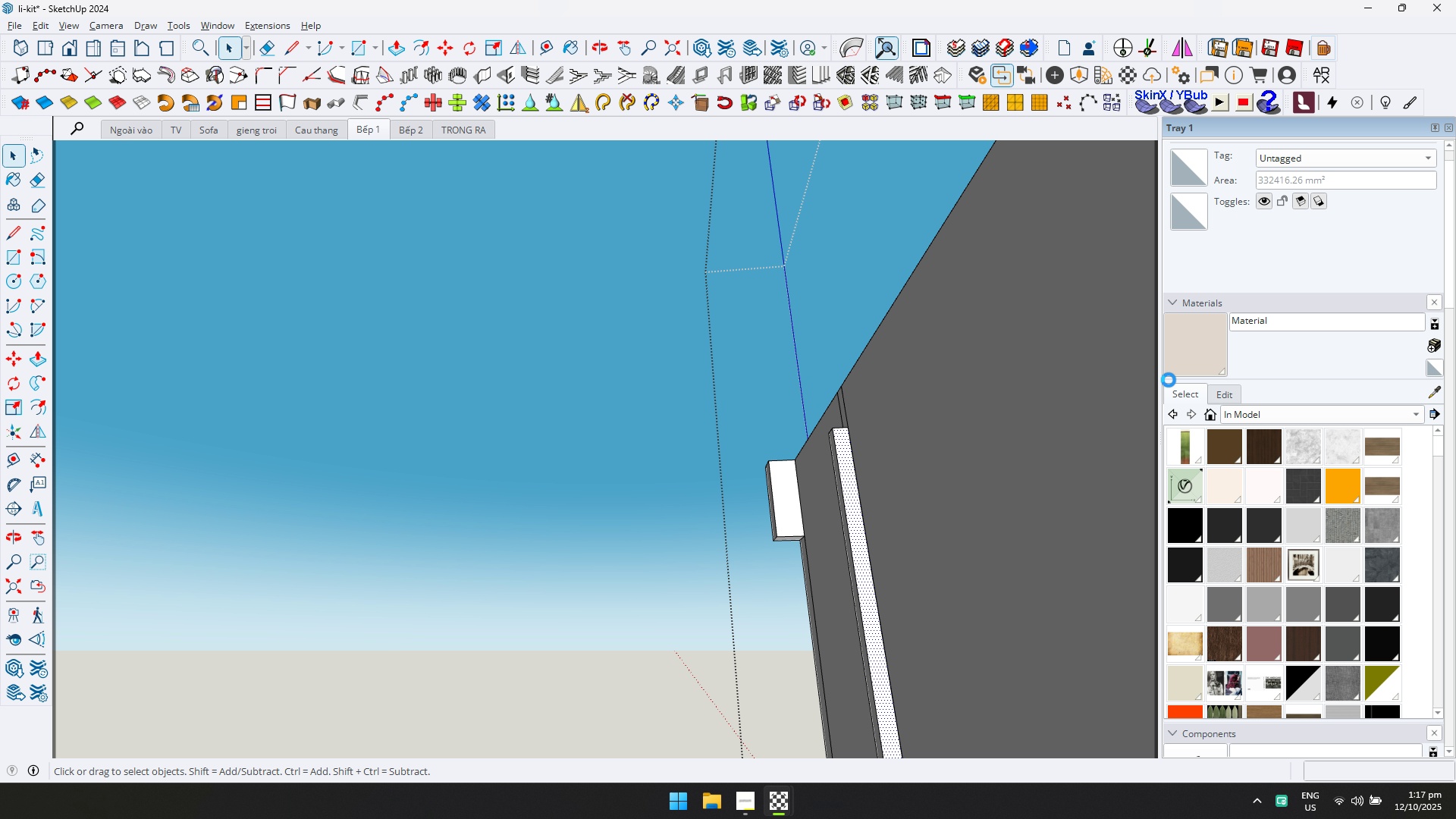 
hold_key(key=Tab, duration=0.55)
 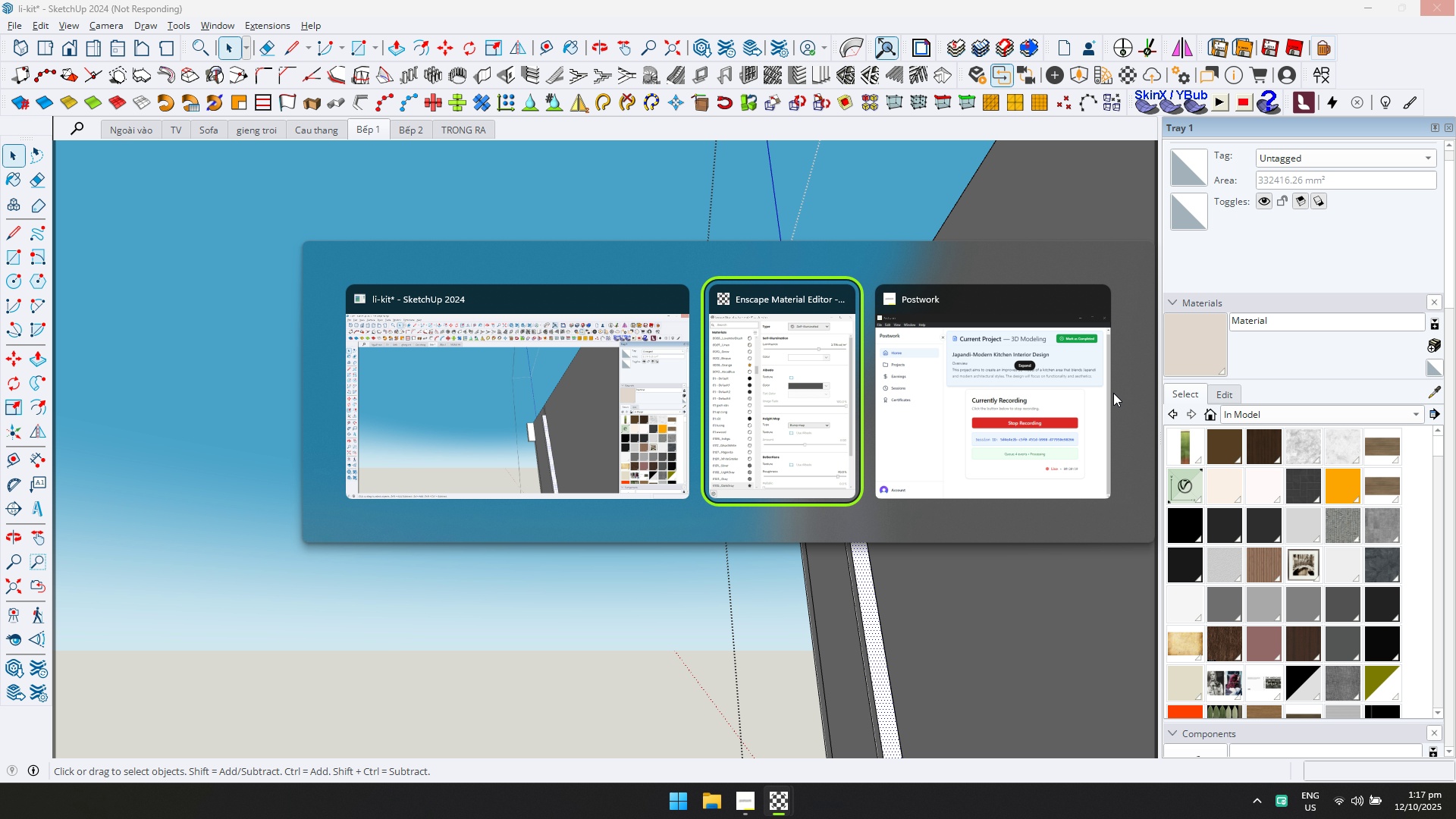 
key(Tab)